 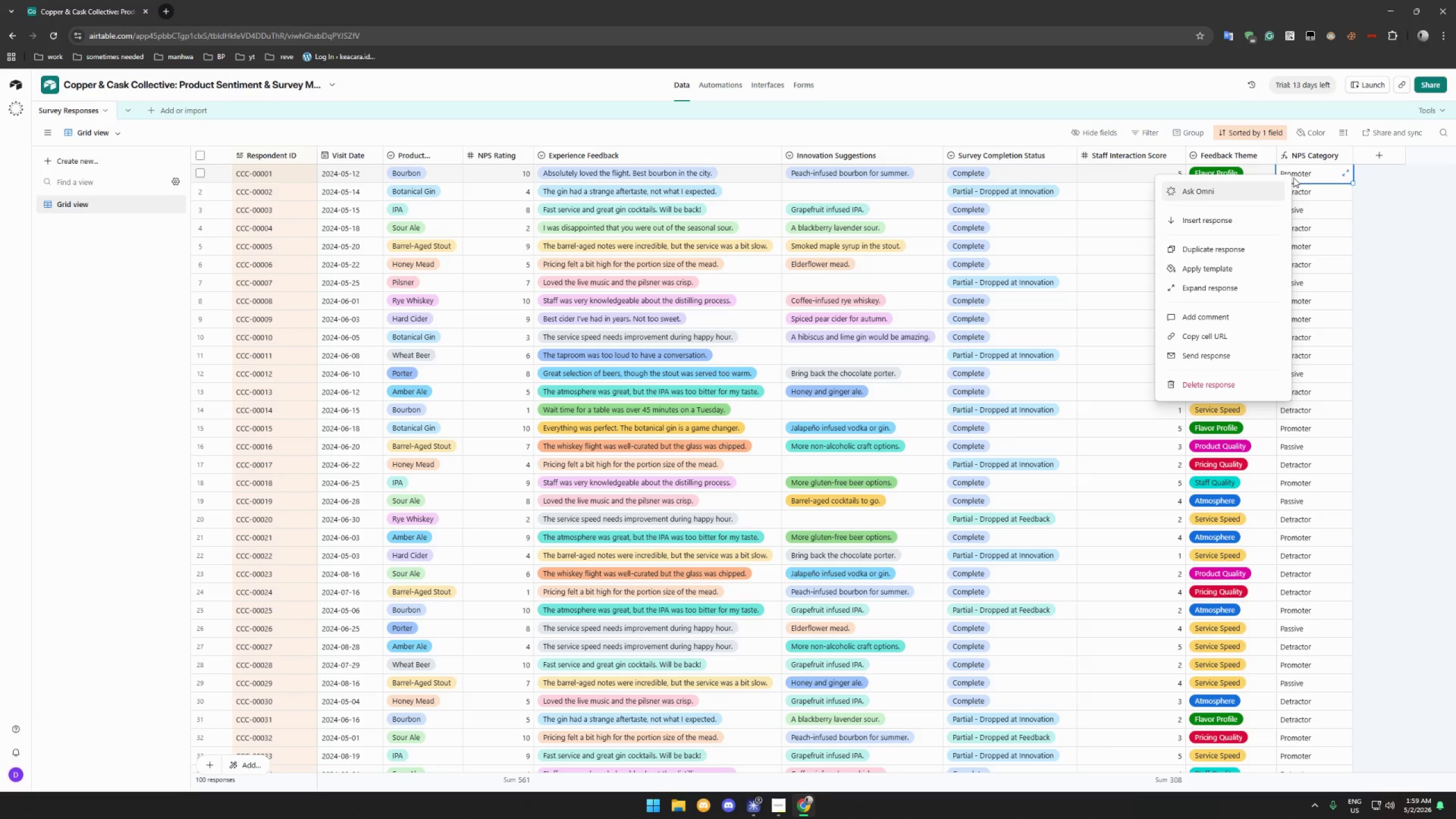 
left_click([1333, 157])
 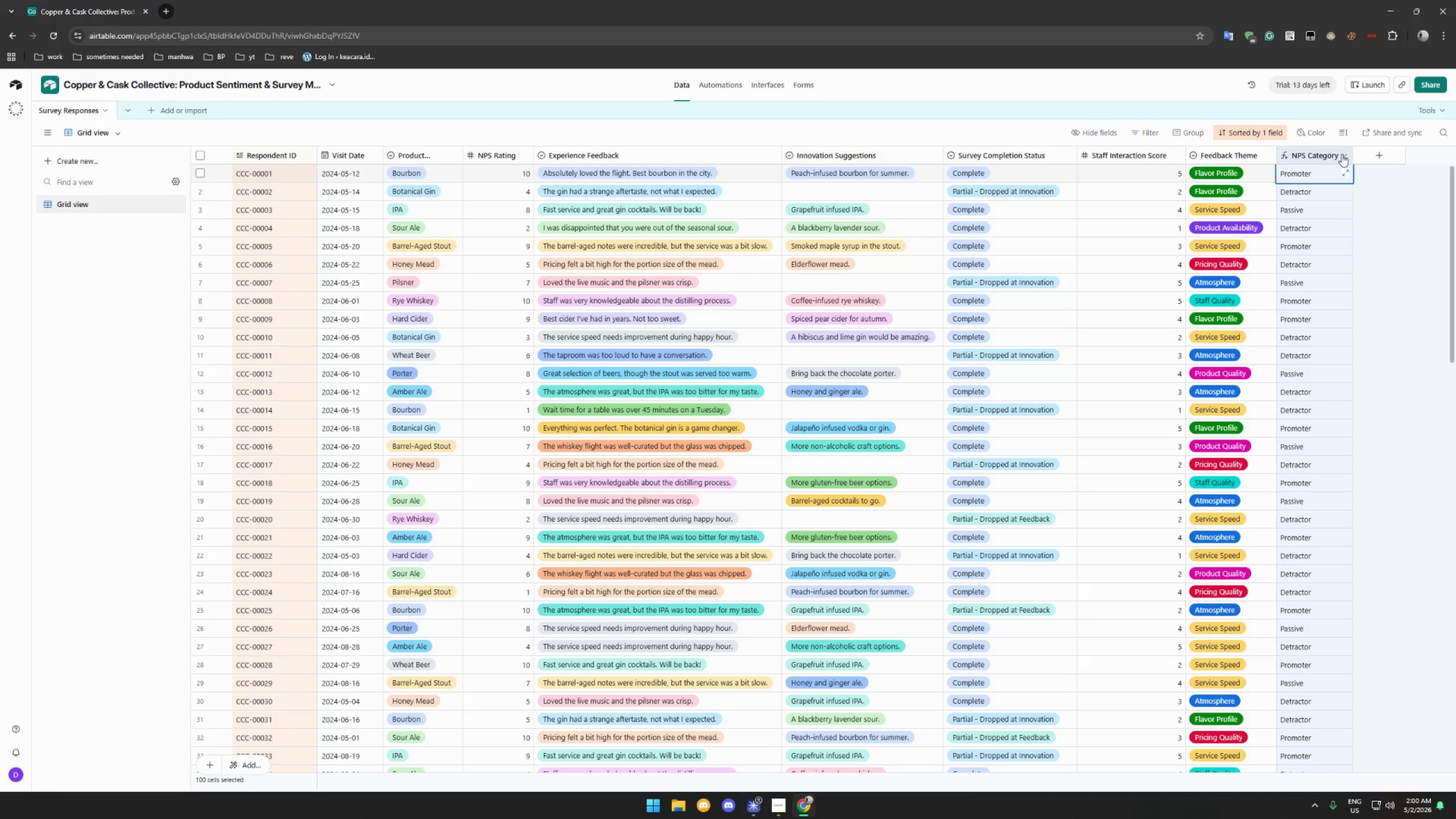 
left_click([1342, 154])
 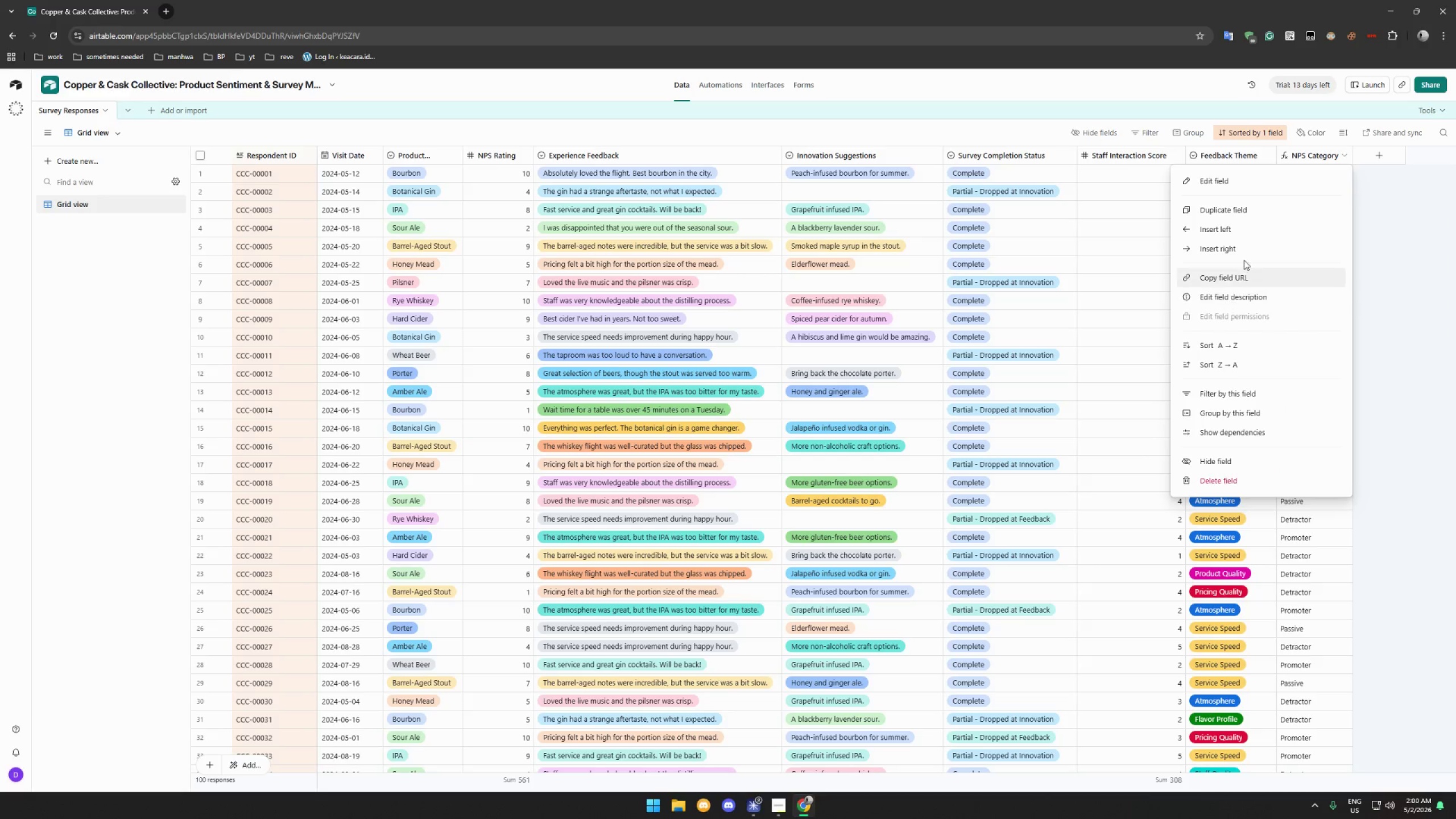 
left_click([1250, 185])
 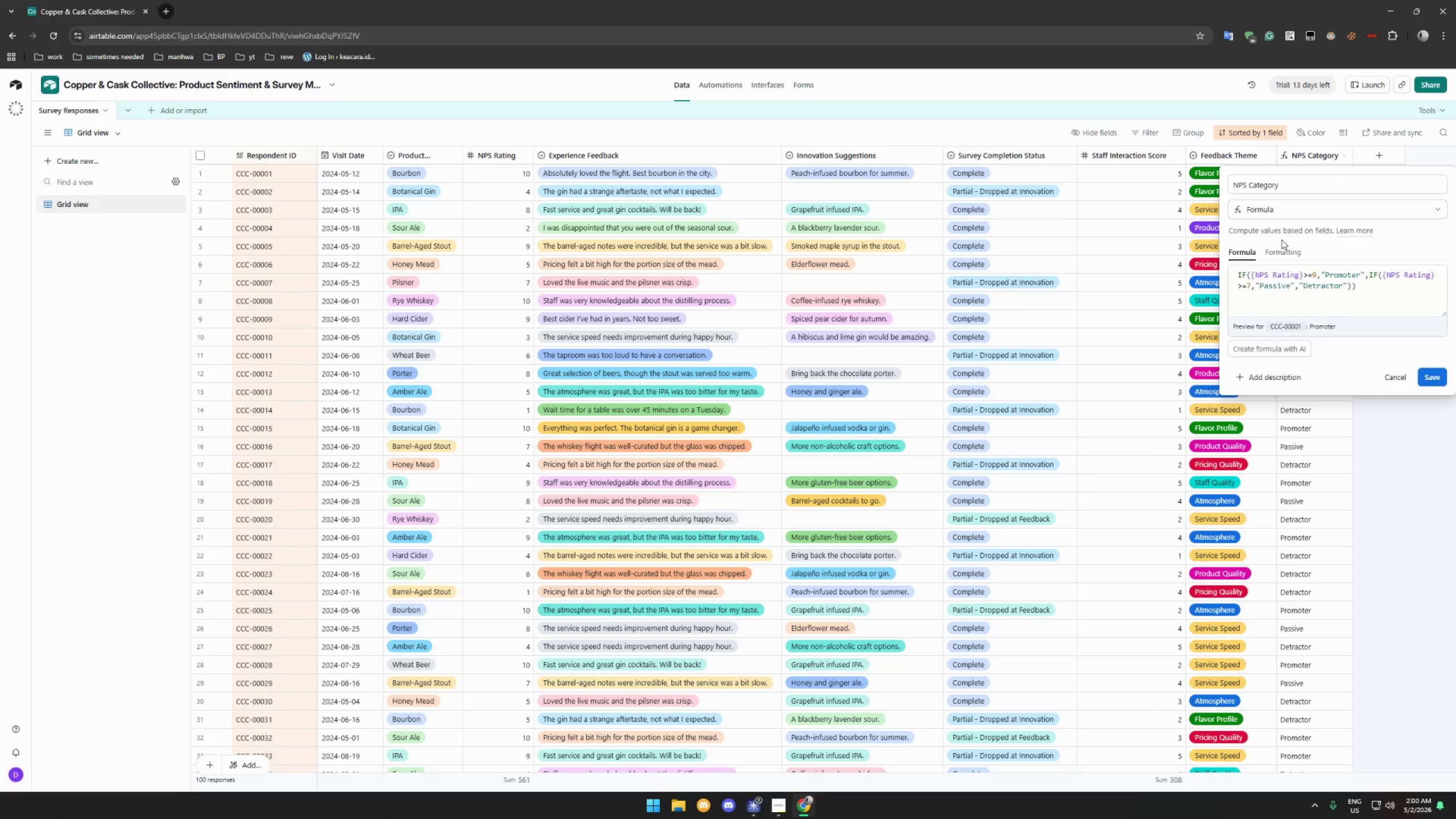 
left_click([1286, 249])
 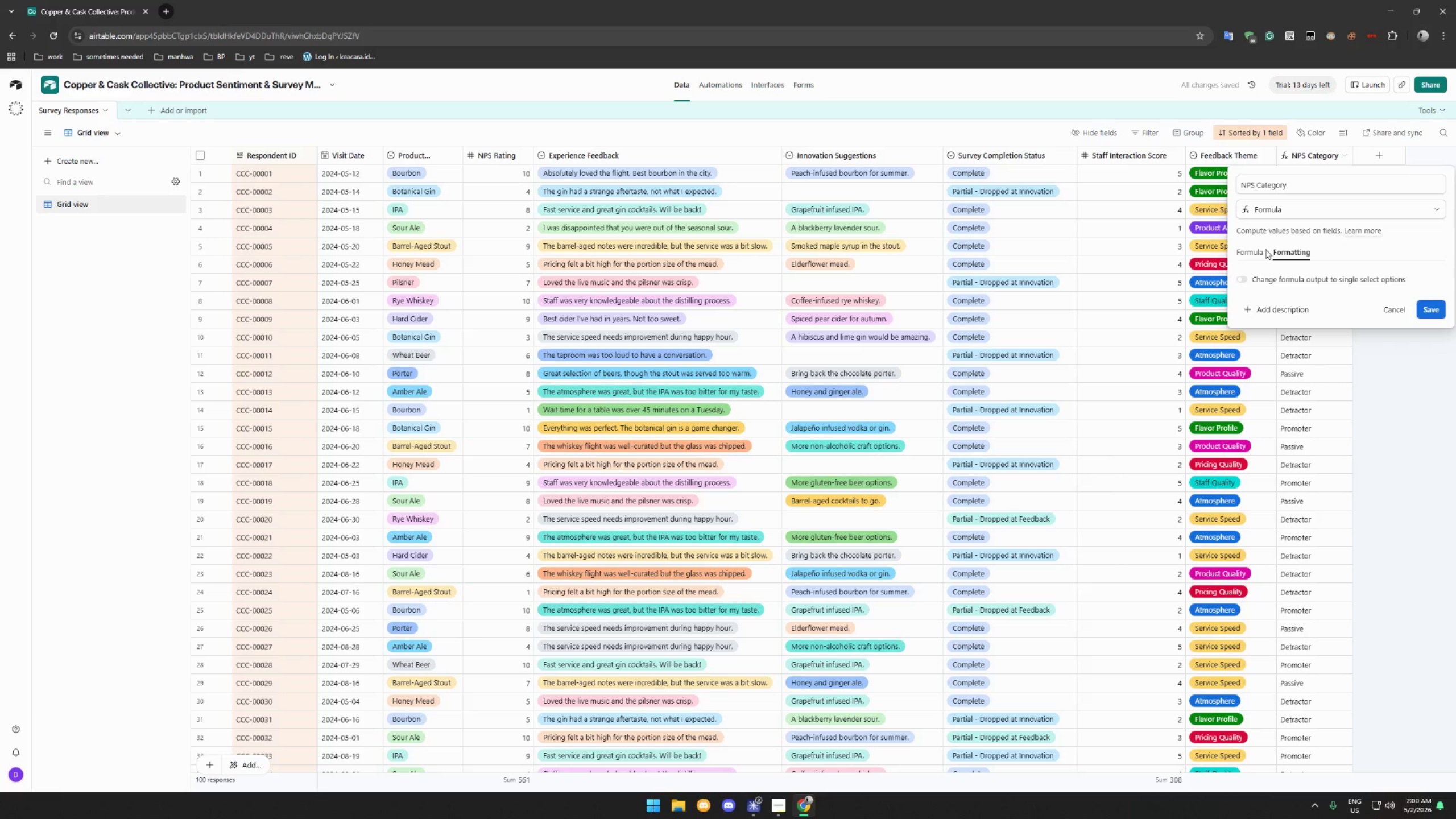 
wait(5.44)
 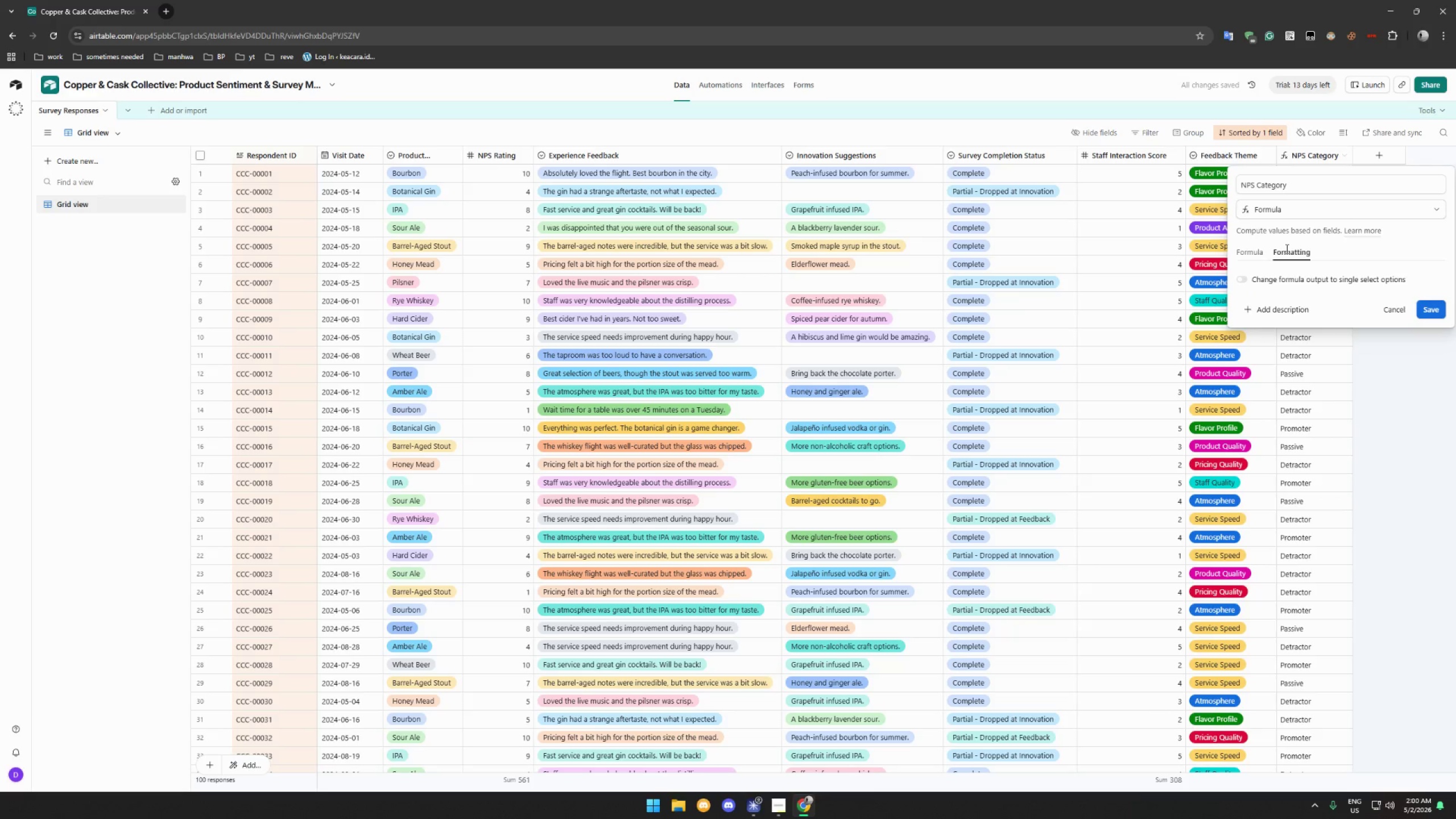 
left_click([1257, 252])
 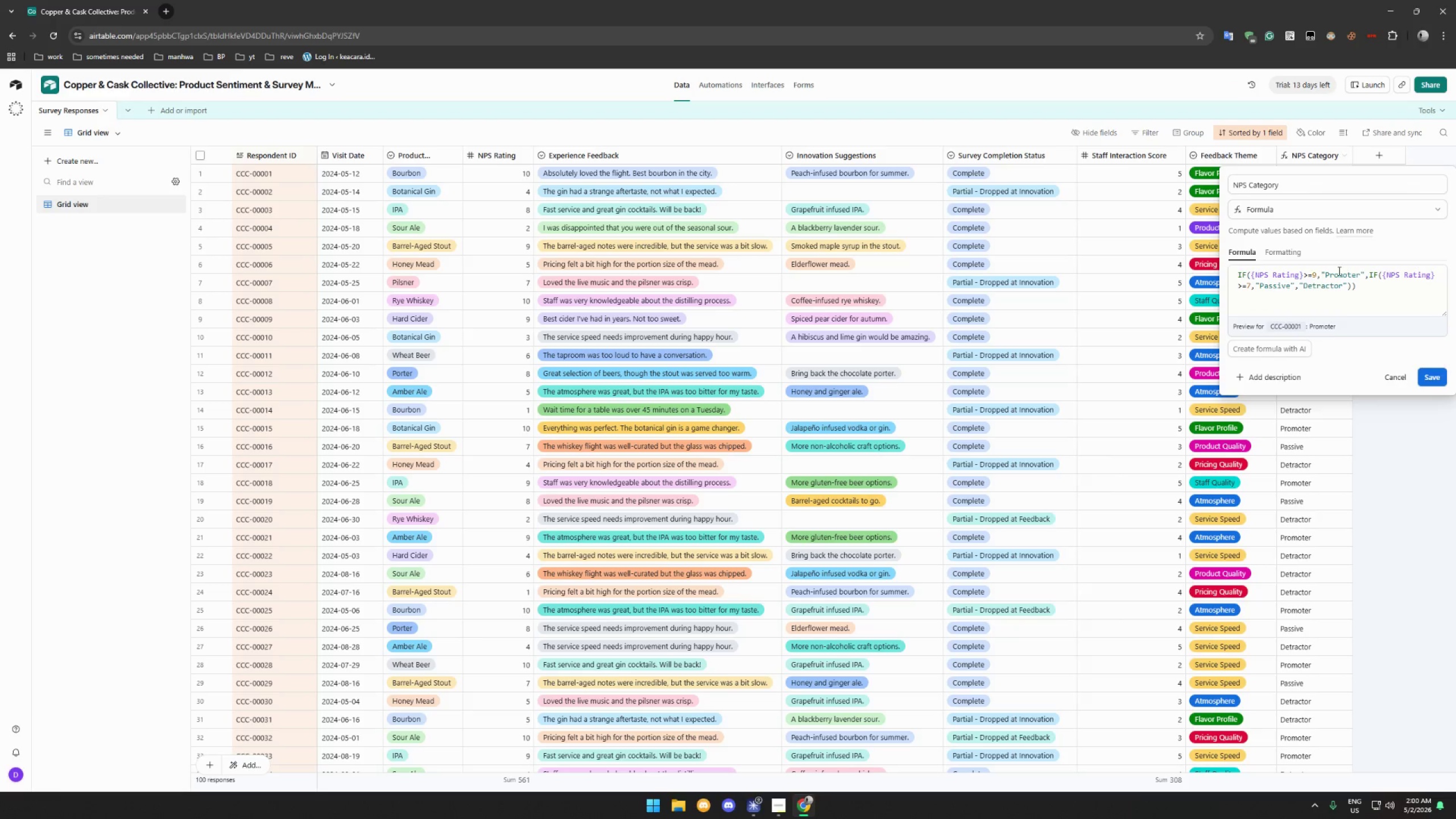 
left_click([1392, 382])
 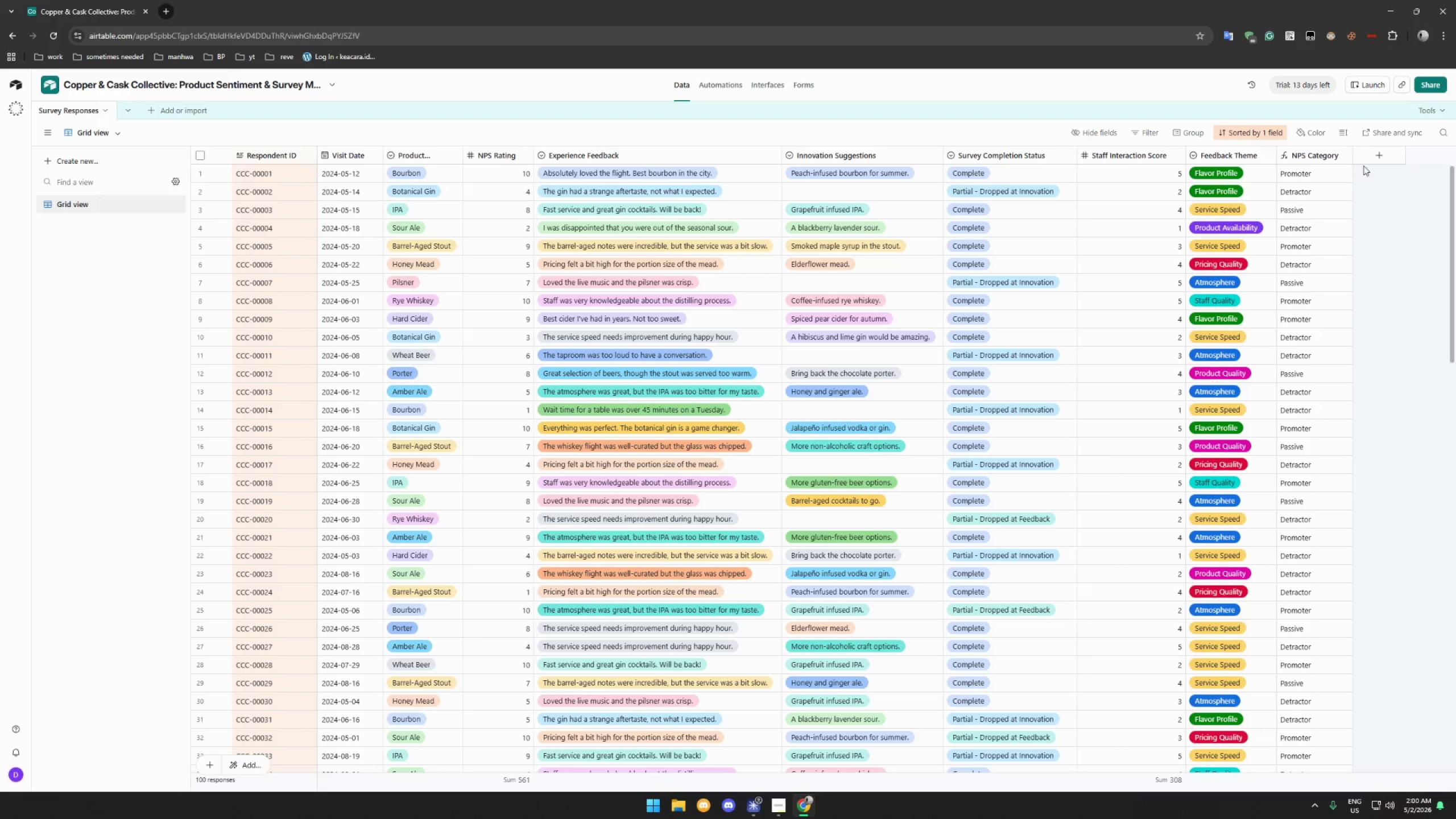 
left_click([1381, 156])
 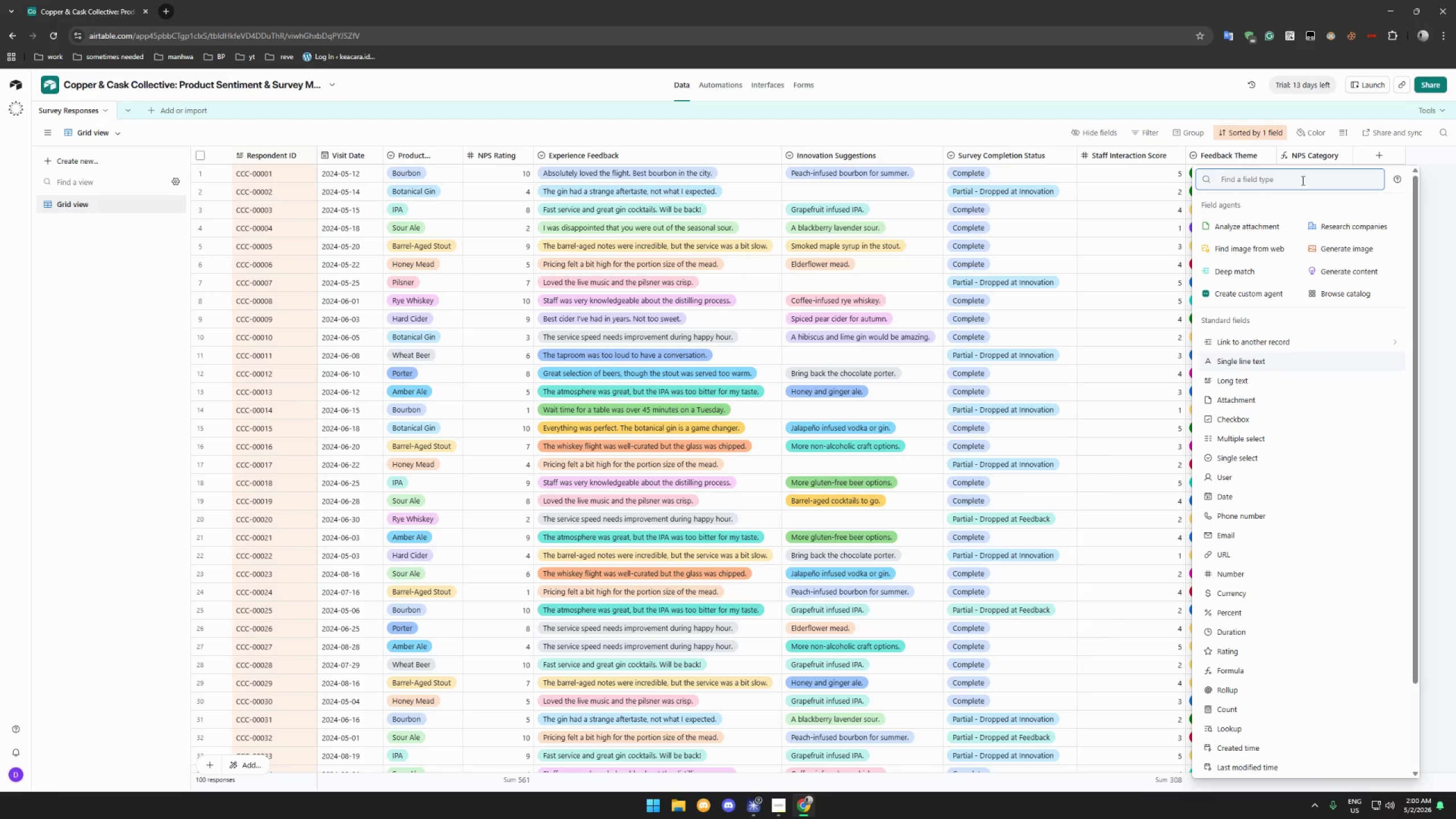 
type(At-Rsk)
key(Backspace)
key(Backspace)
type(isk Flag)
 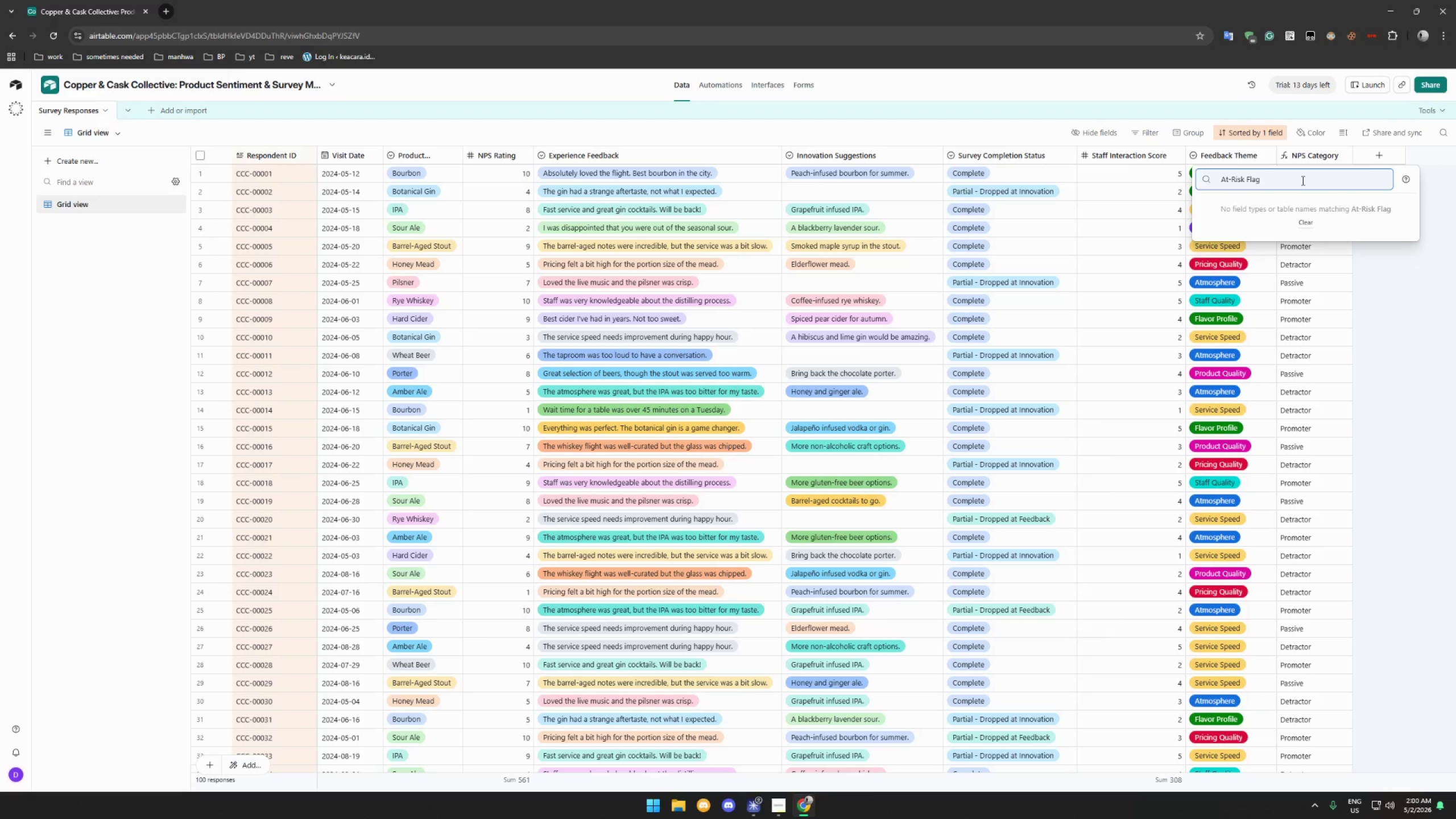 
key(Control+A)
 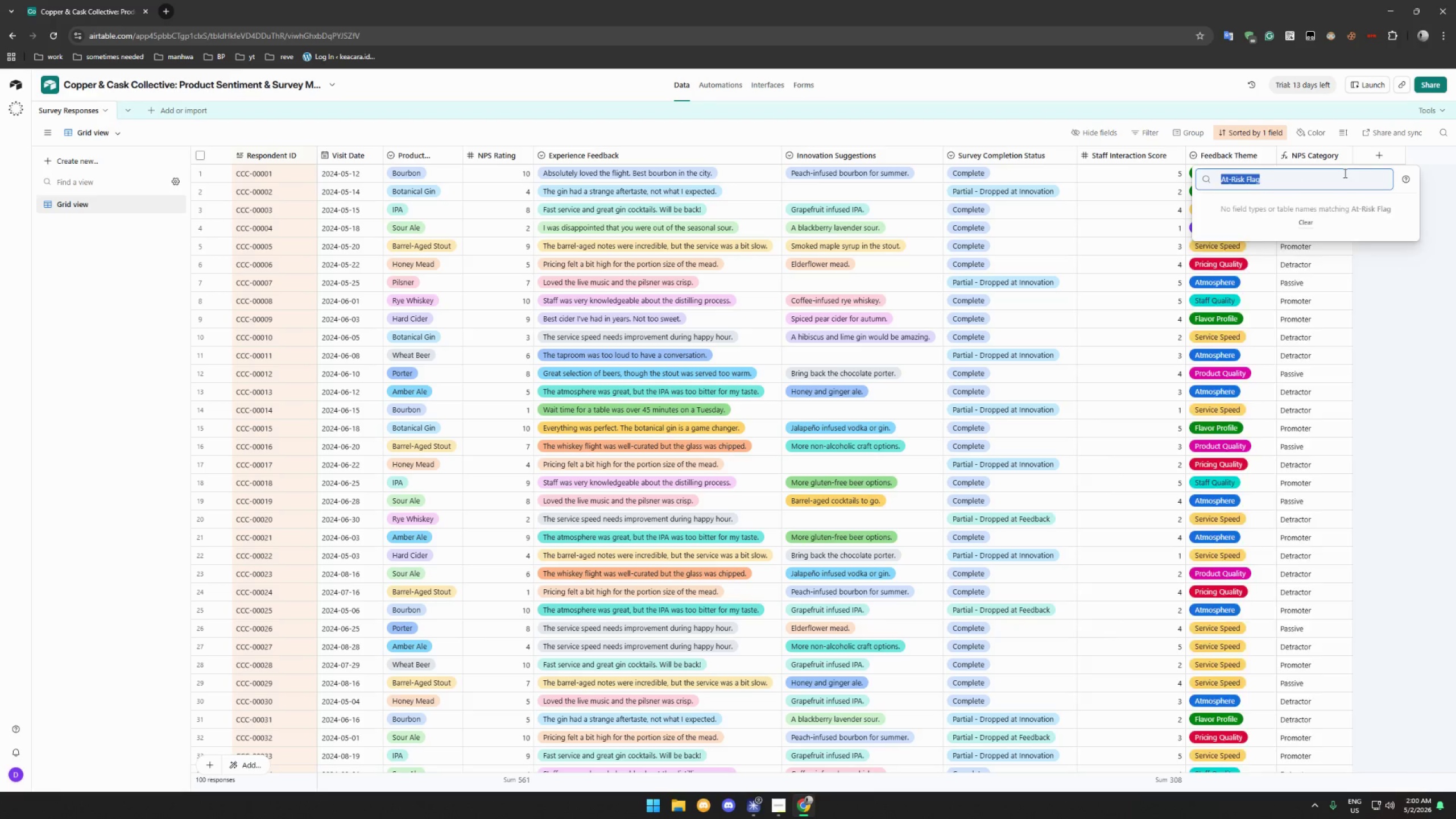 
key(Backspace)
 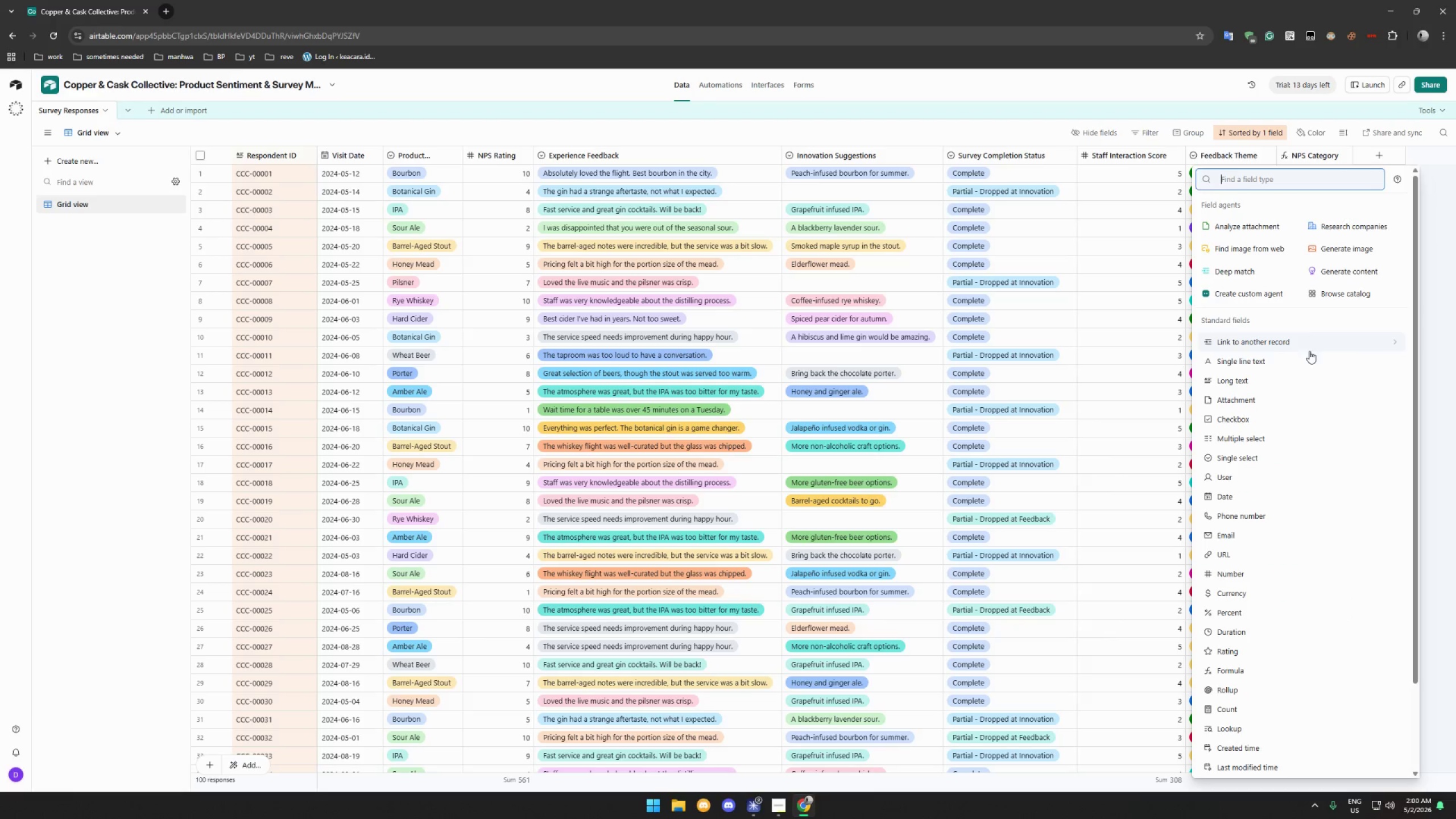 
left_click([1291, 361])
 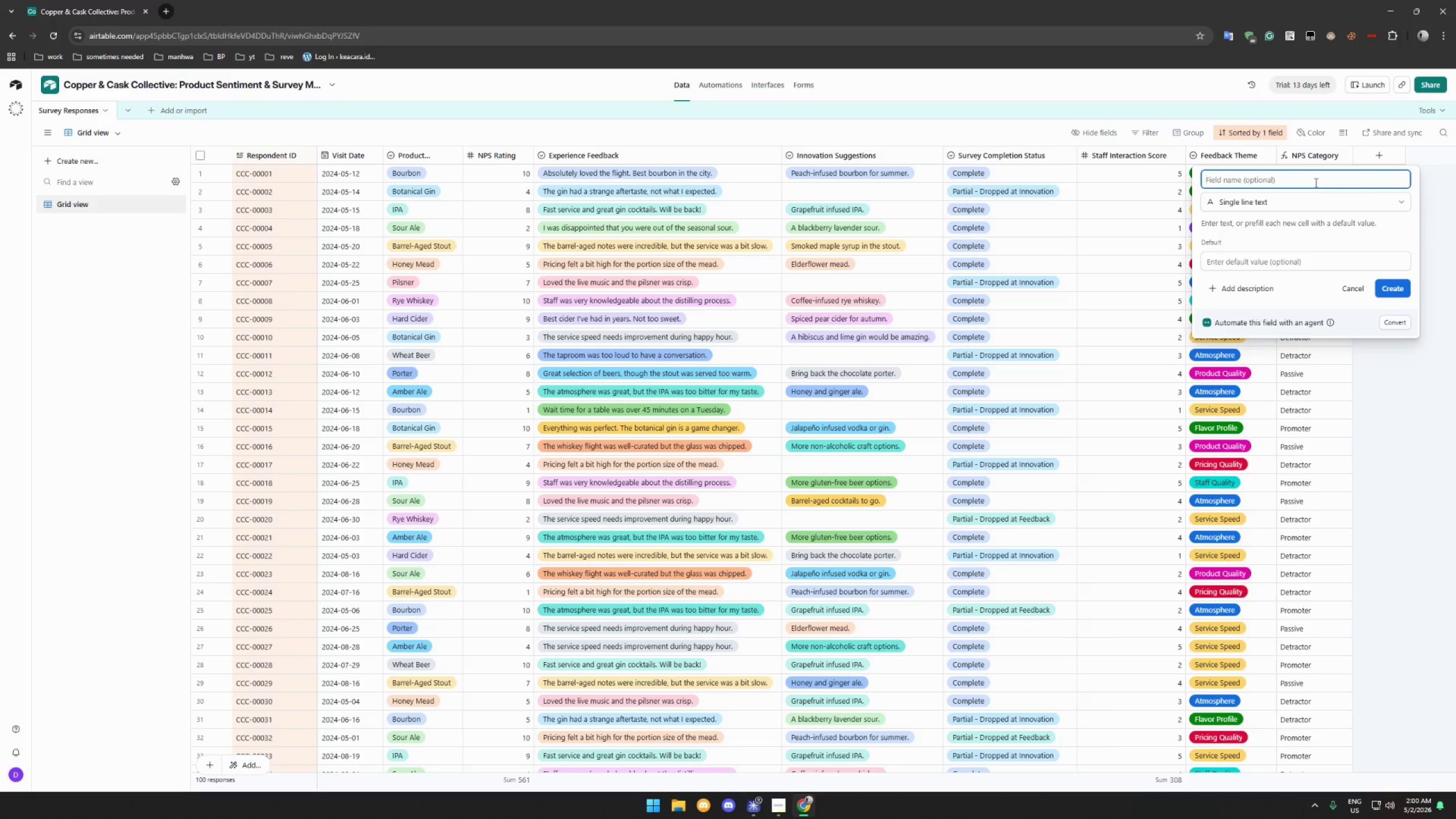 
left_click([1315, 181])
 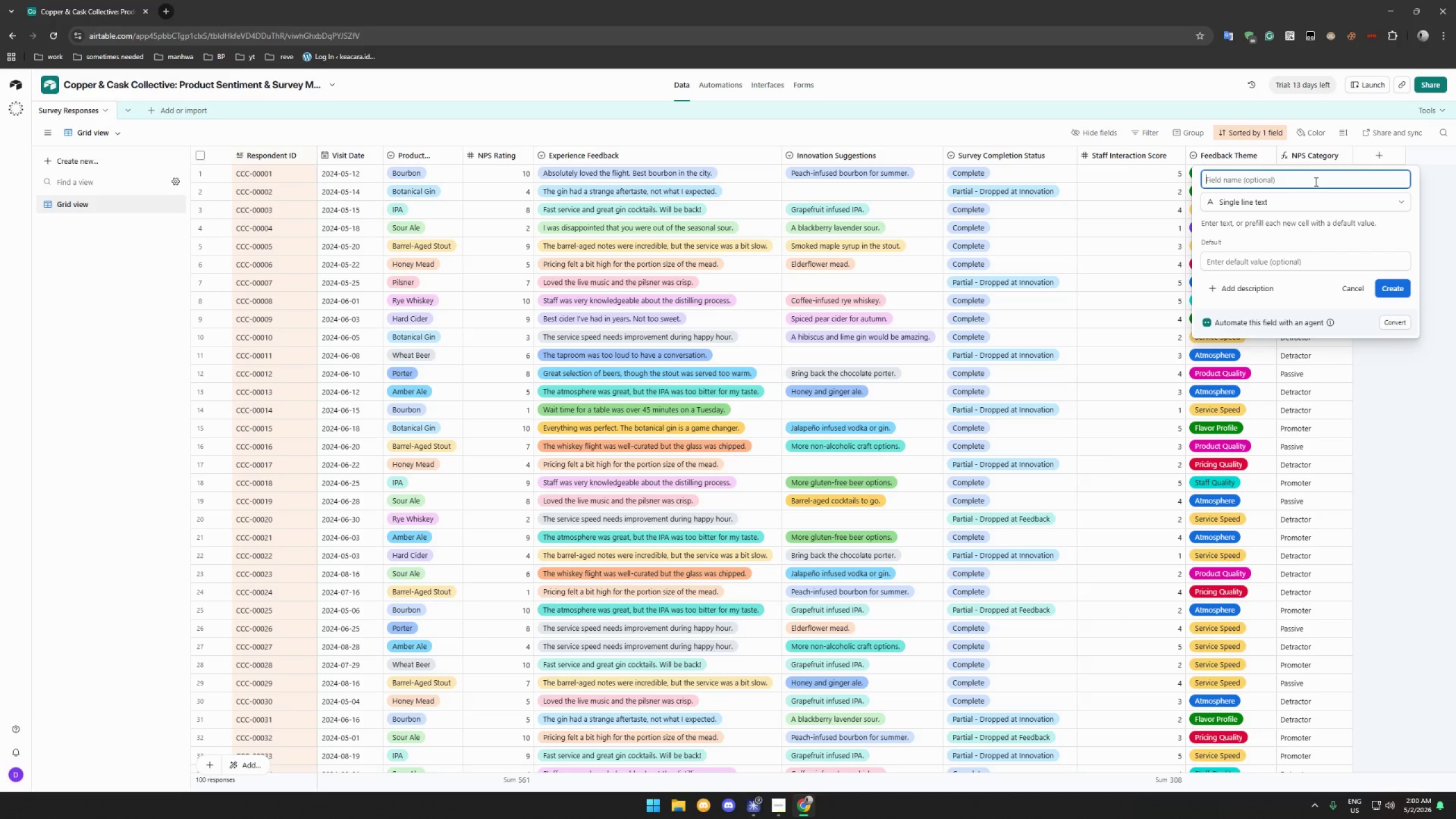 
type(At-Risk Flag)
 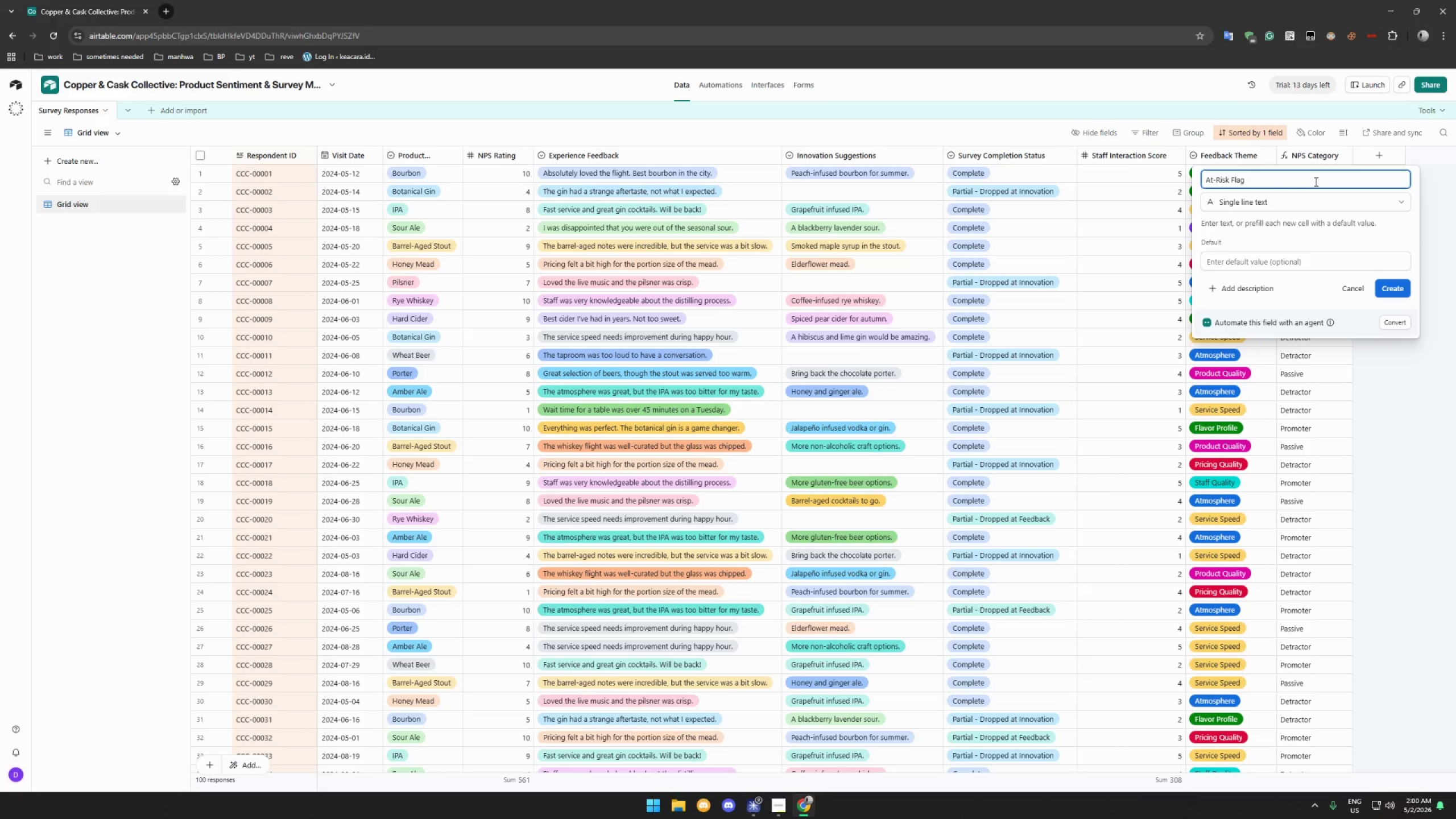 
left_click([1308, 201])
 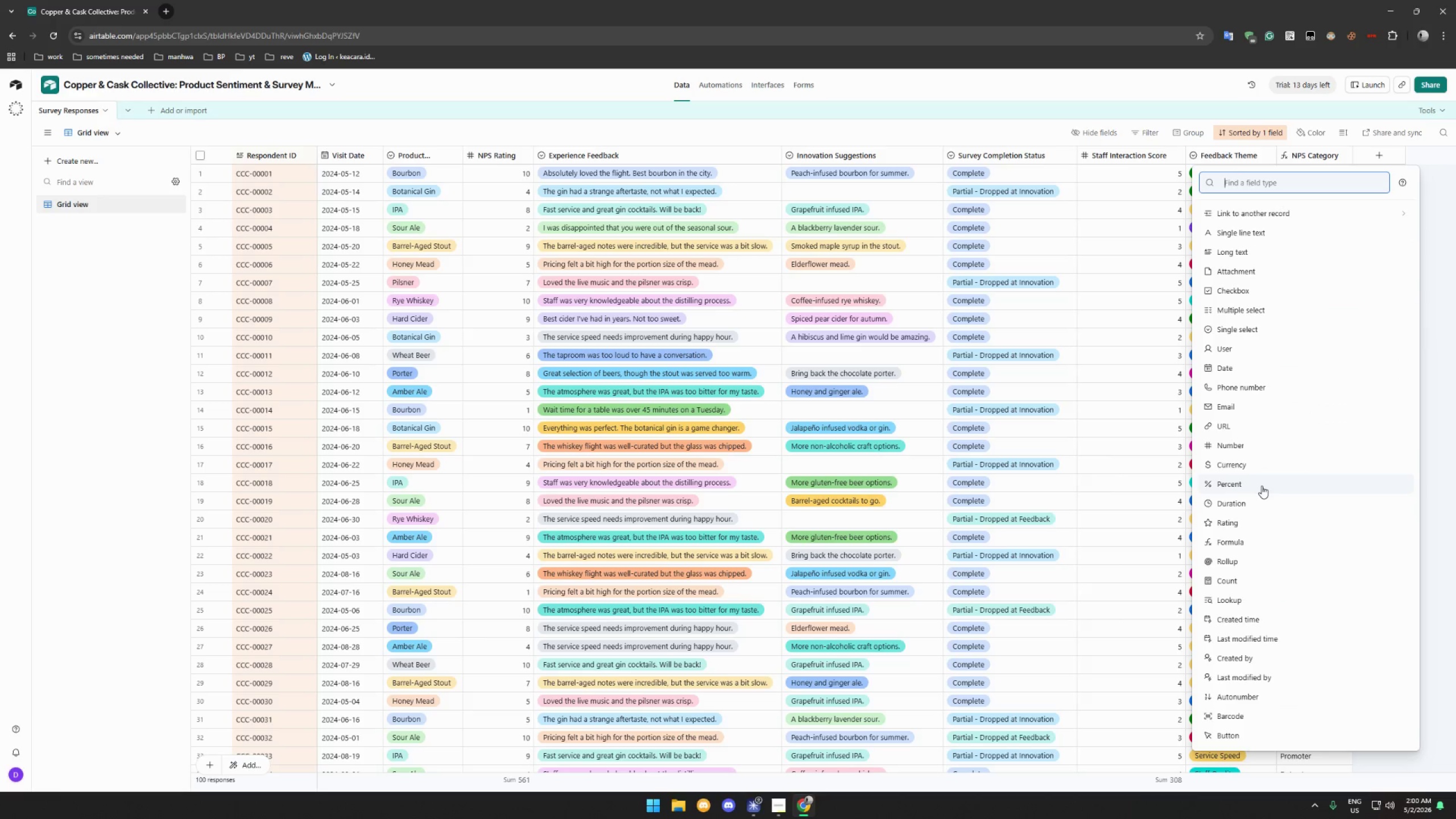 
left_click([1255, 543])
 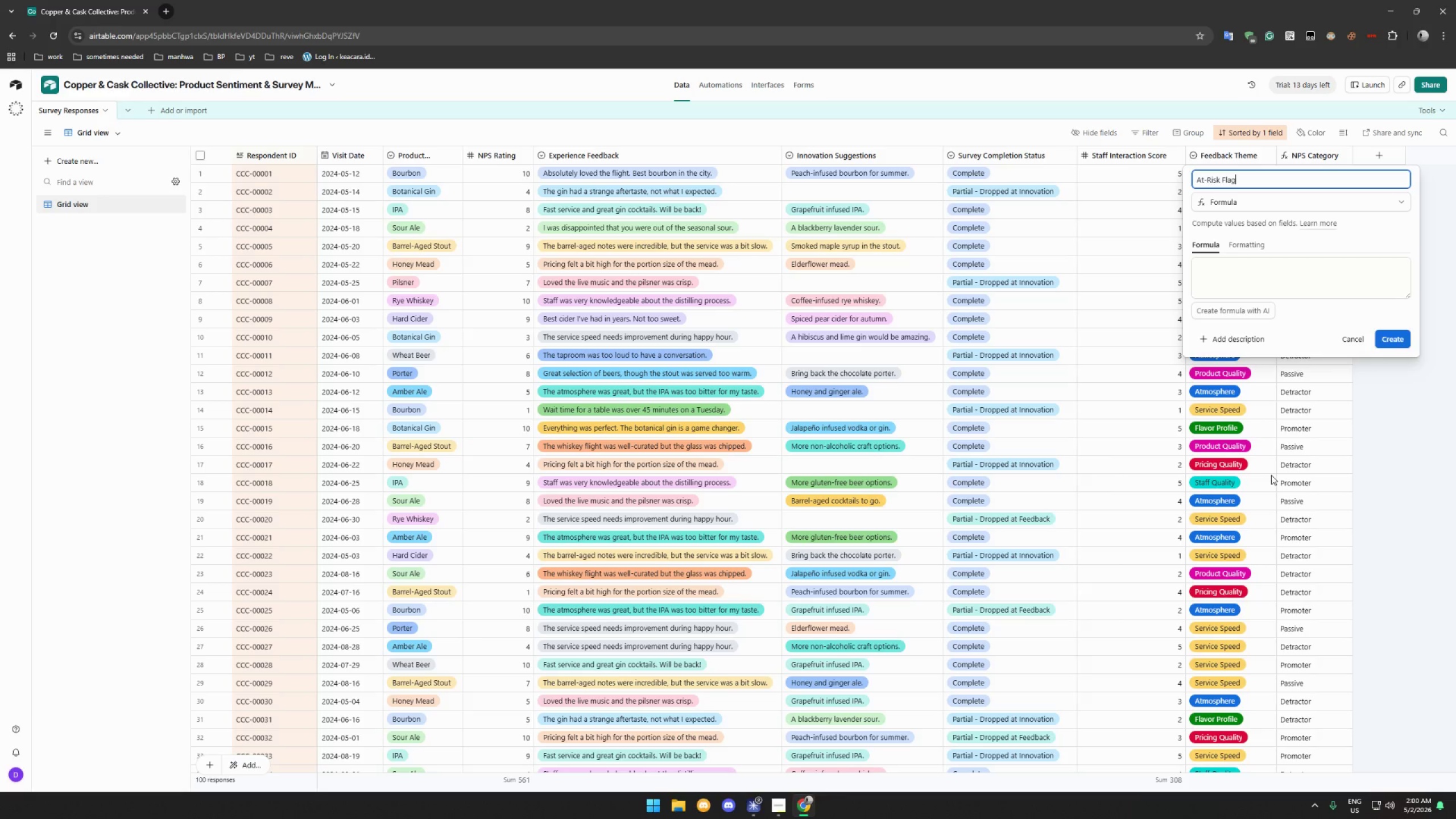 
wait(8.25)
 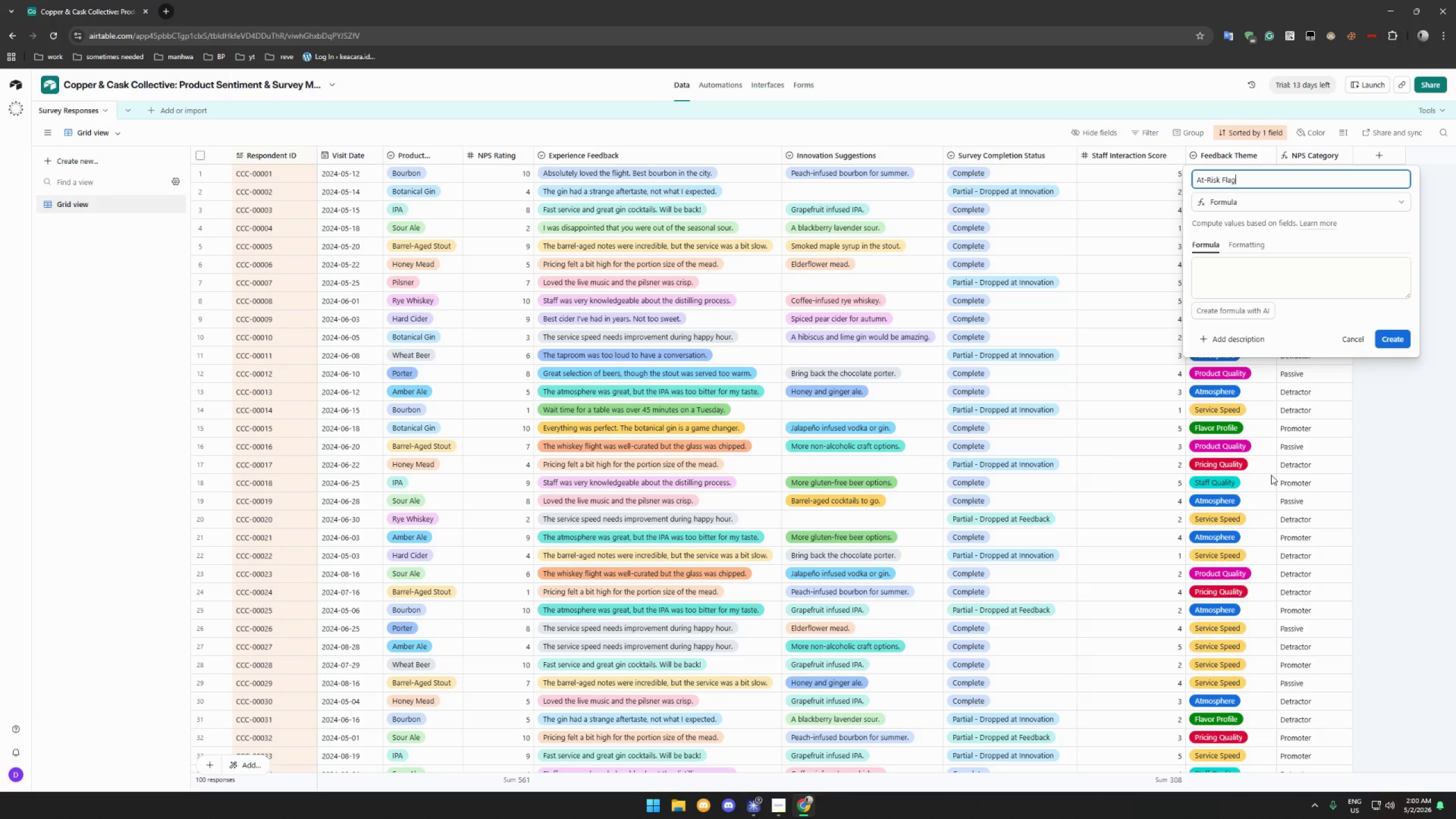 
left_click([1283, 272])
 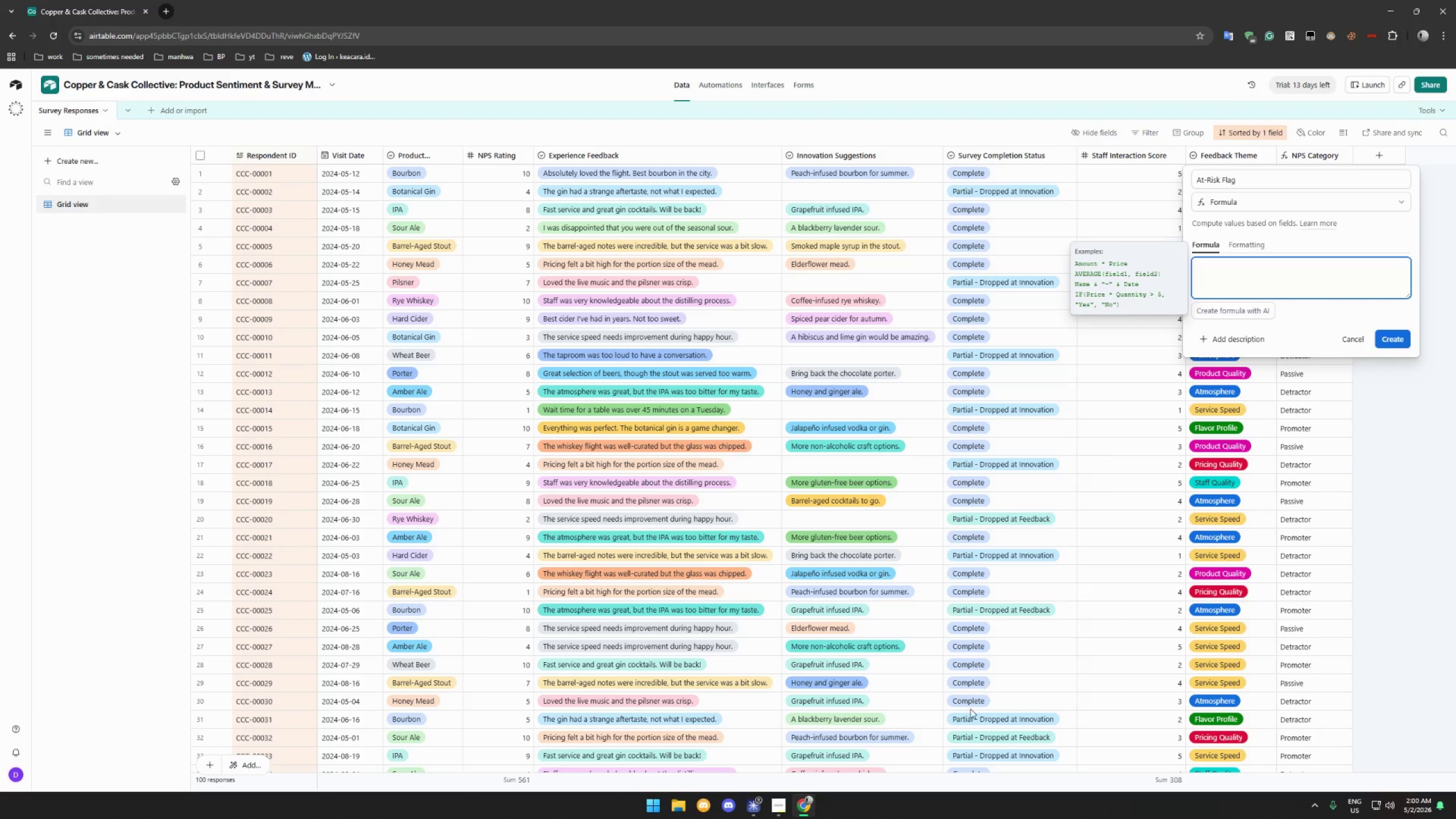 
left_click([772, 801])